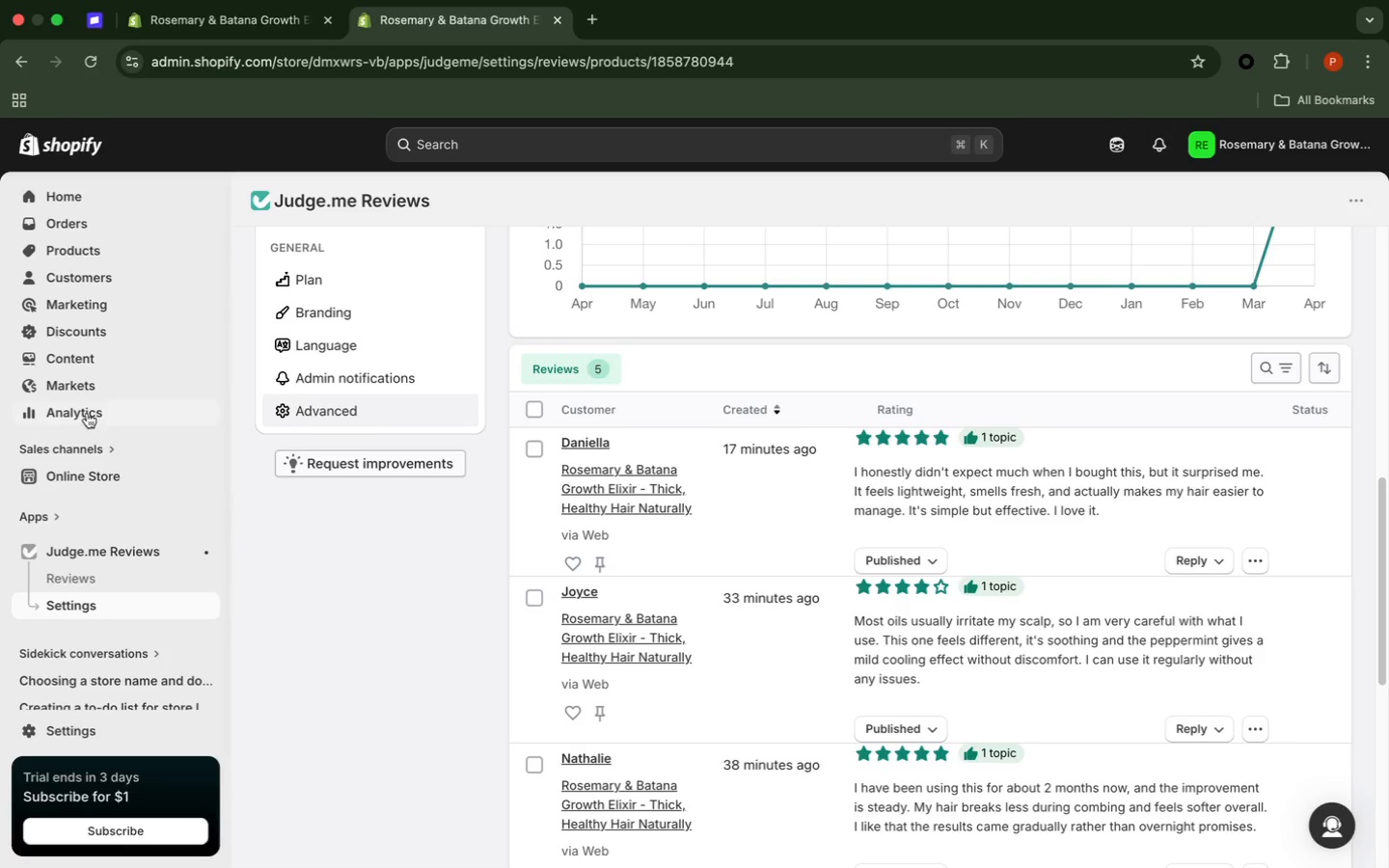 
wait(25.51)
 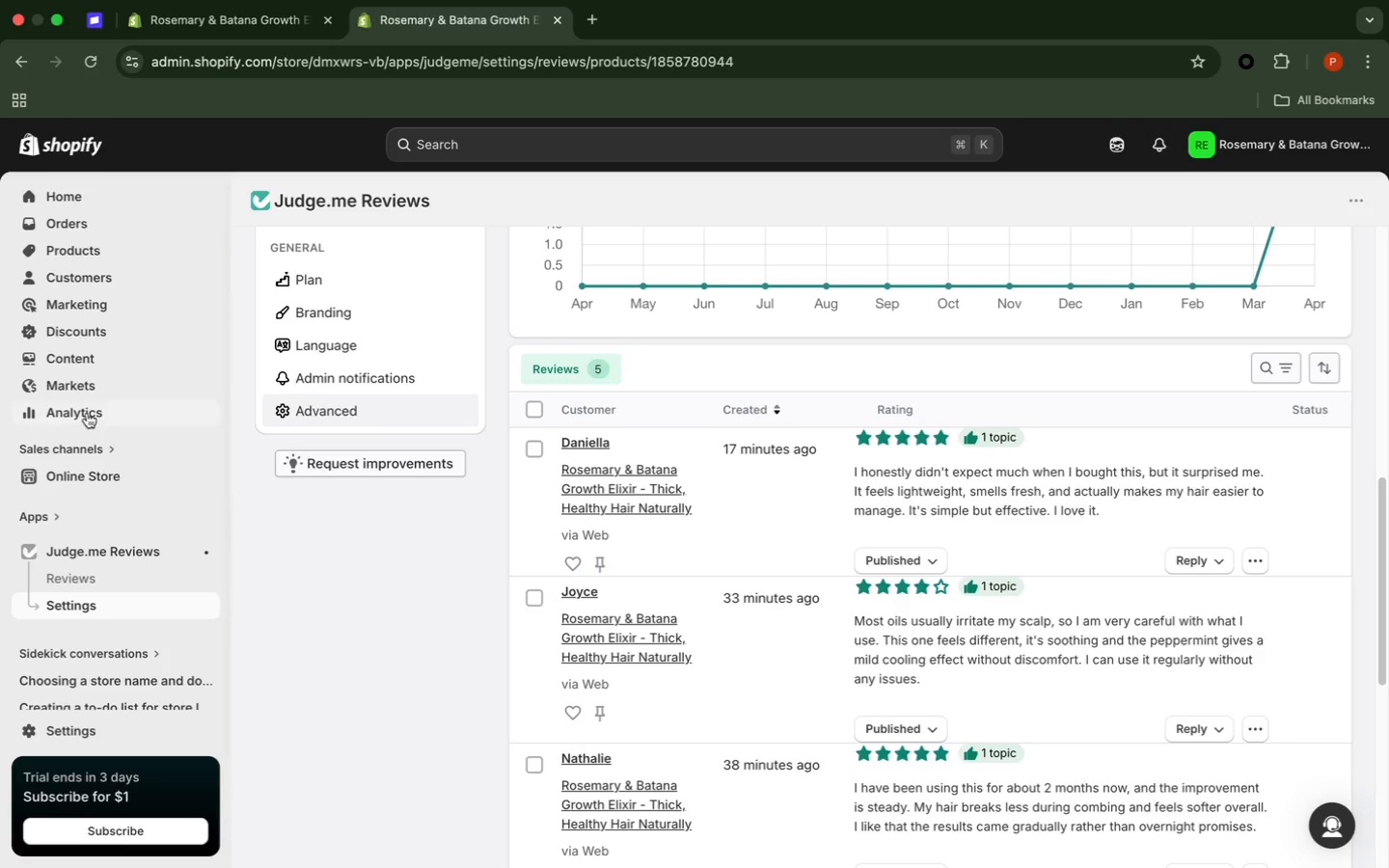 
left_click([85, 474])
 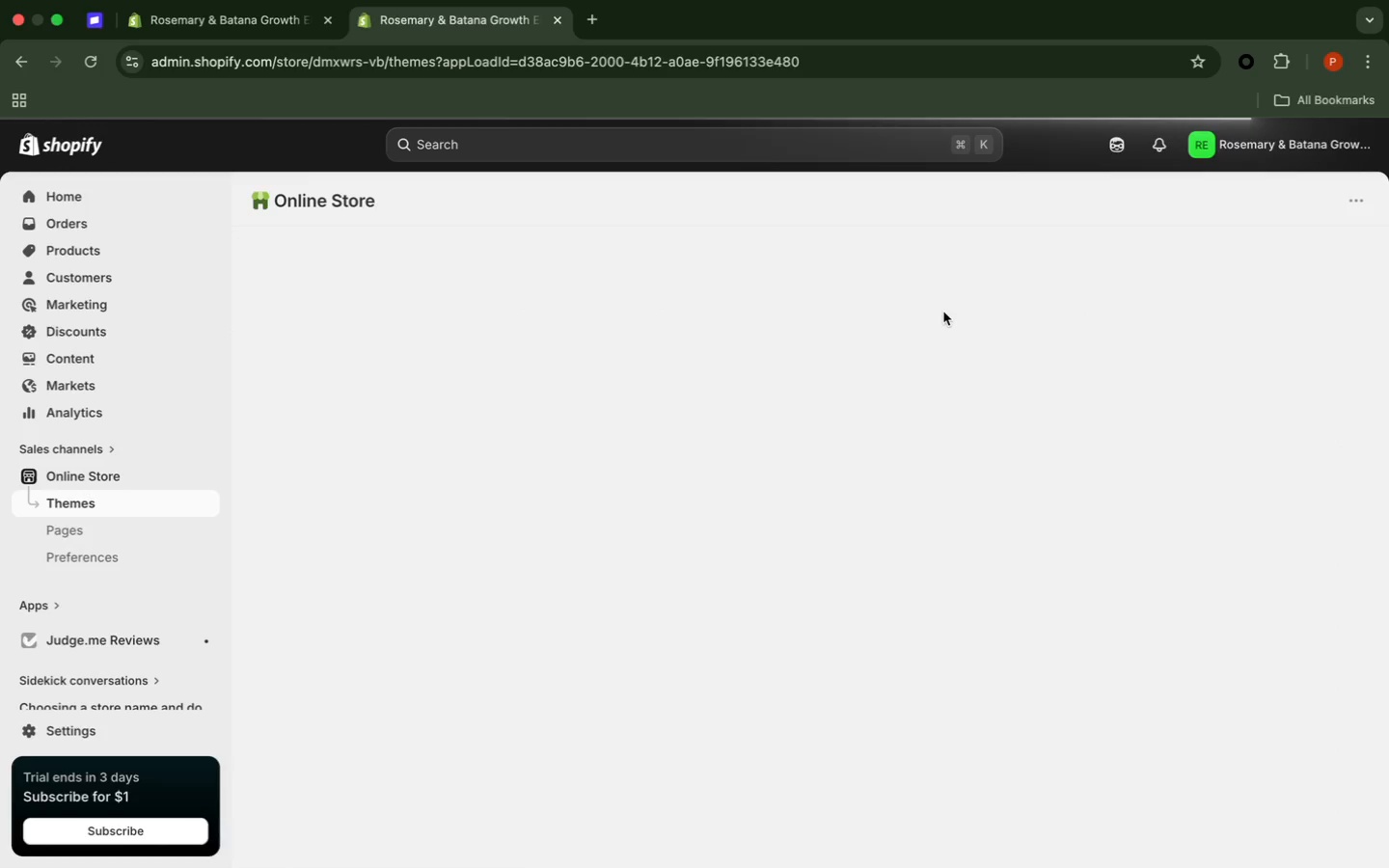 
wait(13.37)
 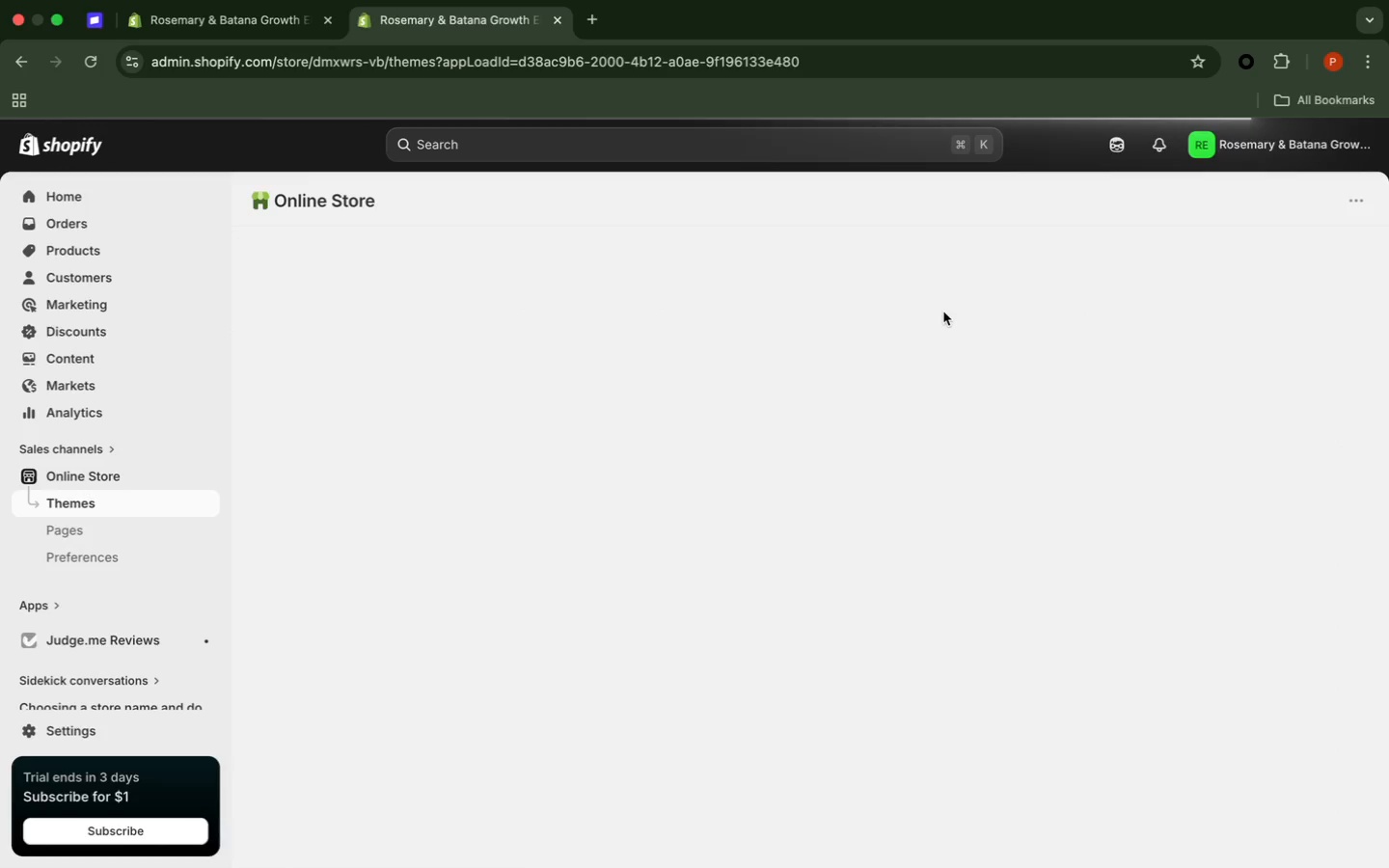 
left_click([1348, 279])
 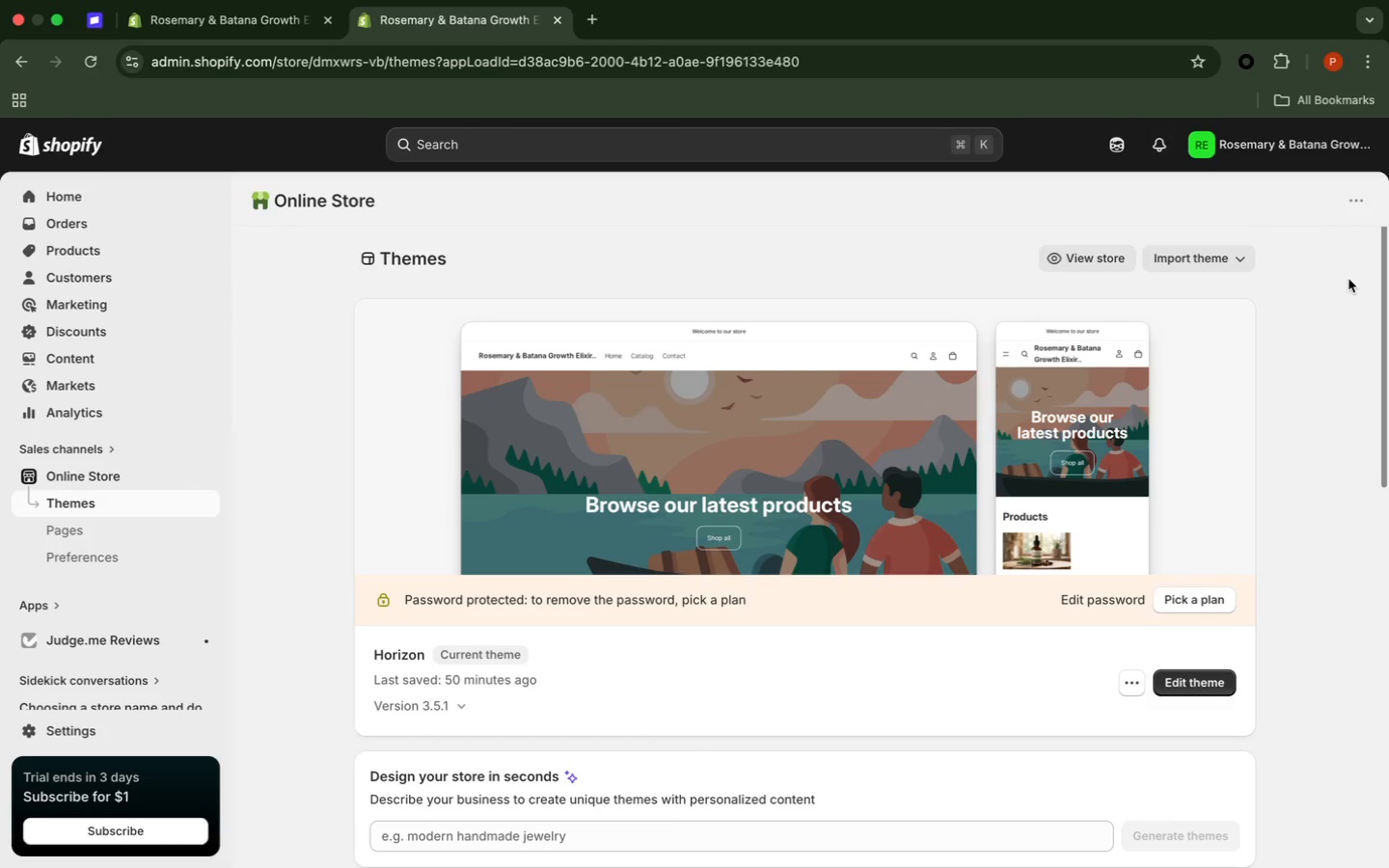 
scroll: coordinate [1348, 279], scroll_direction: down, amount: 40.0
 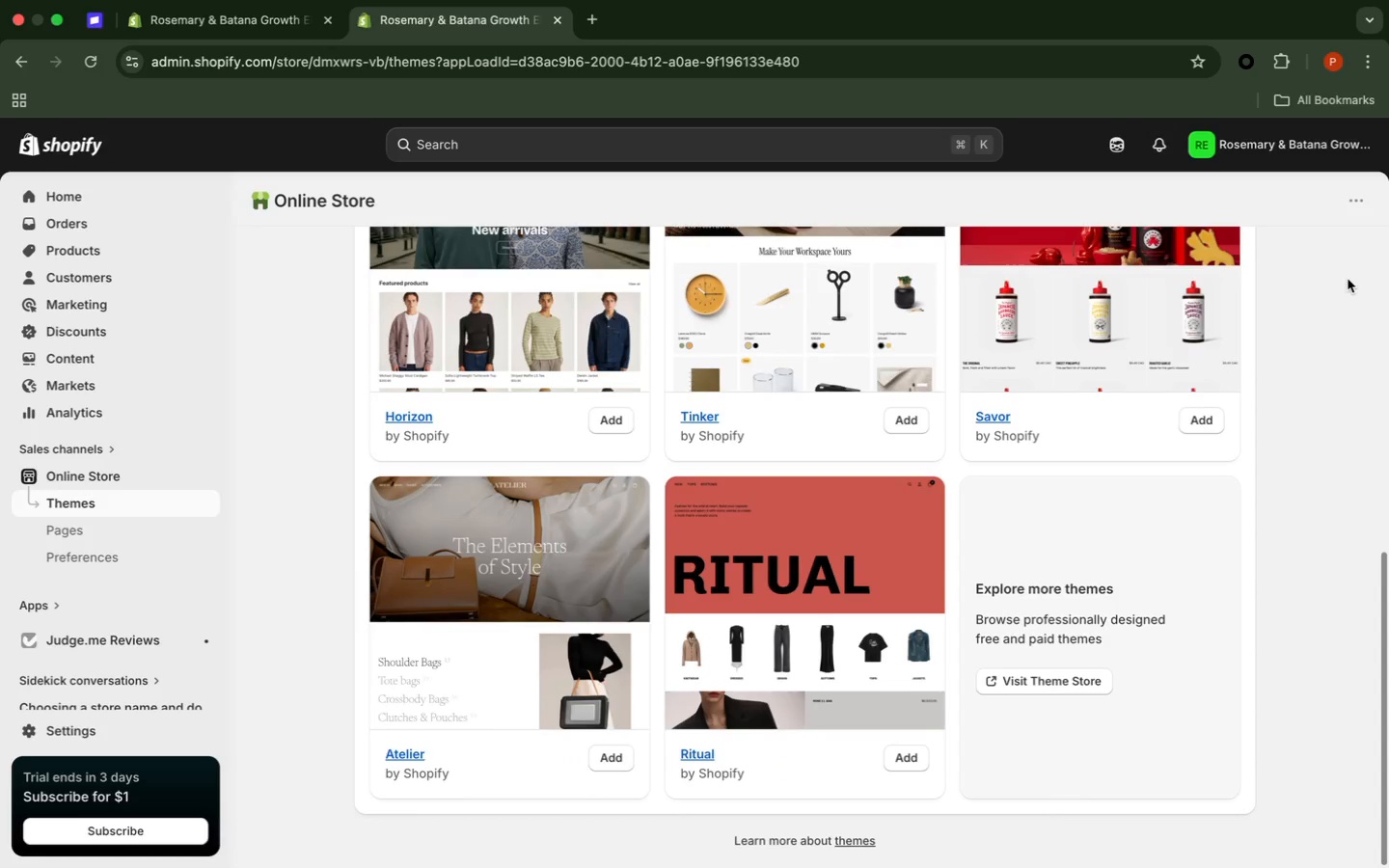 
scroll: coordinate [1348, 279], scroll_direction: up, amount: 27.0
 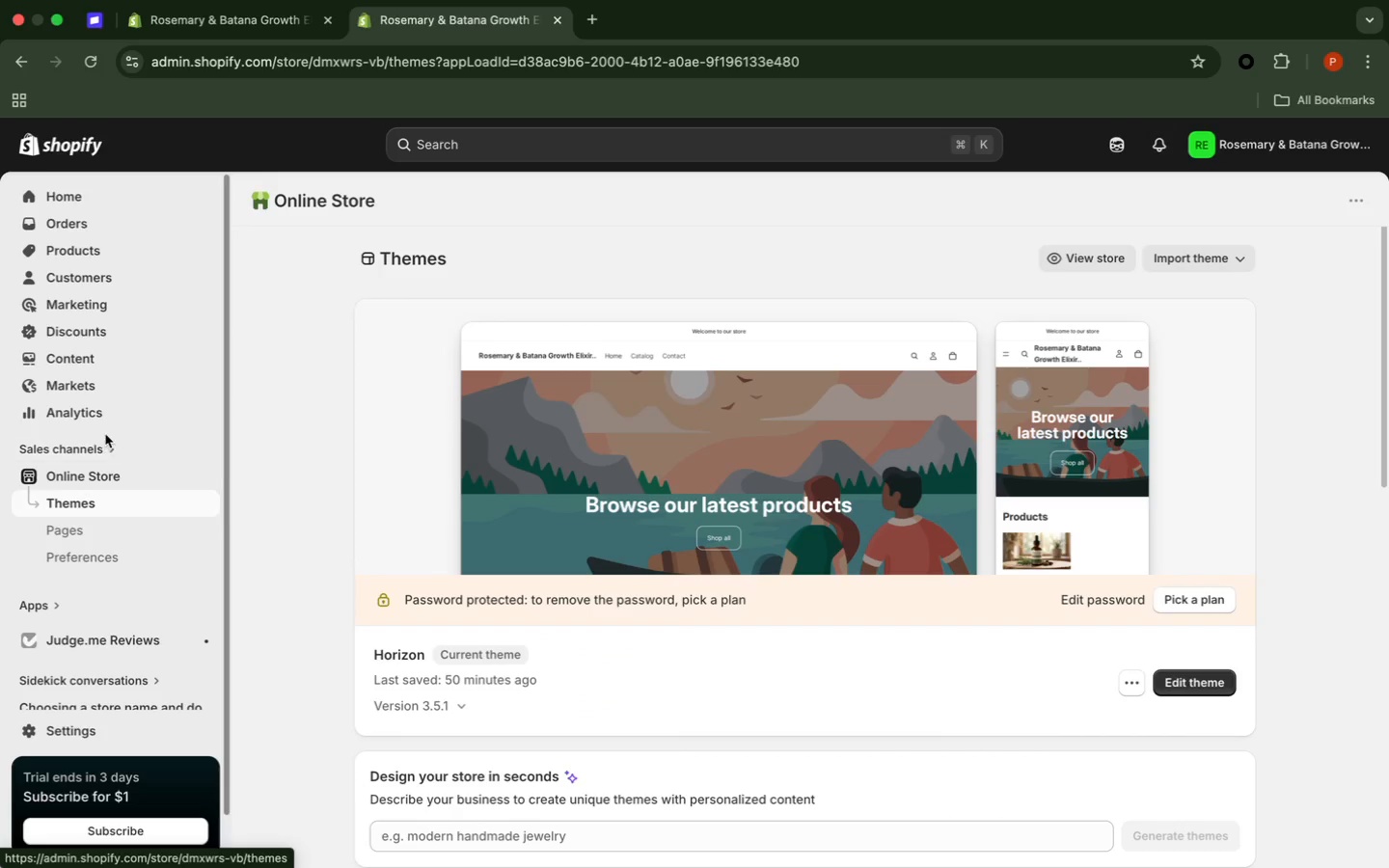 
left_click([87, 469])
 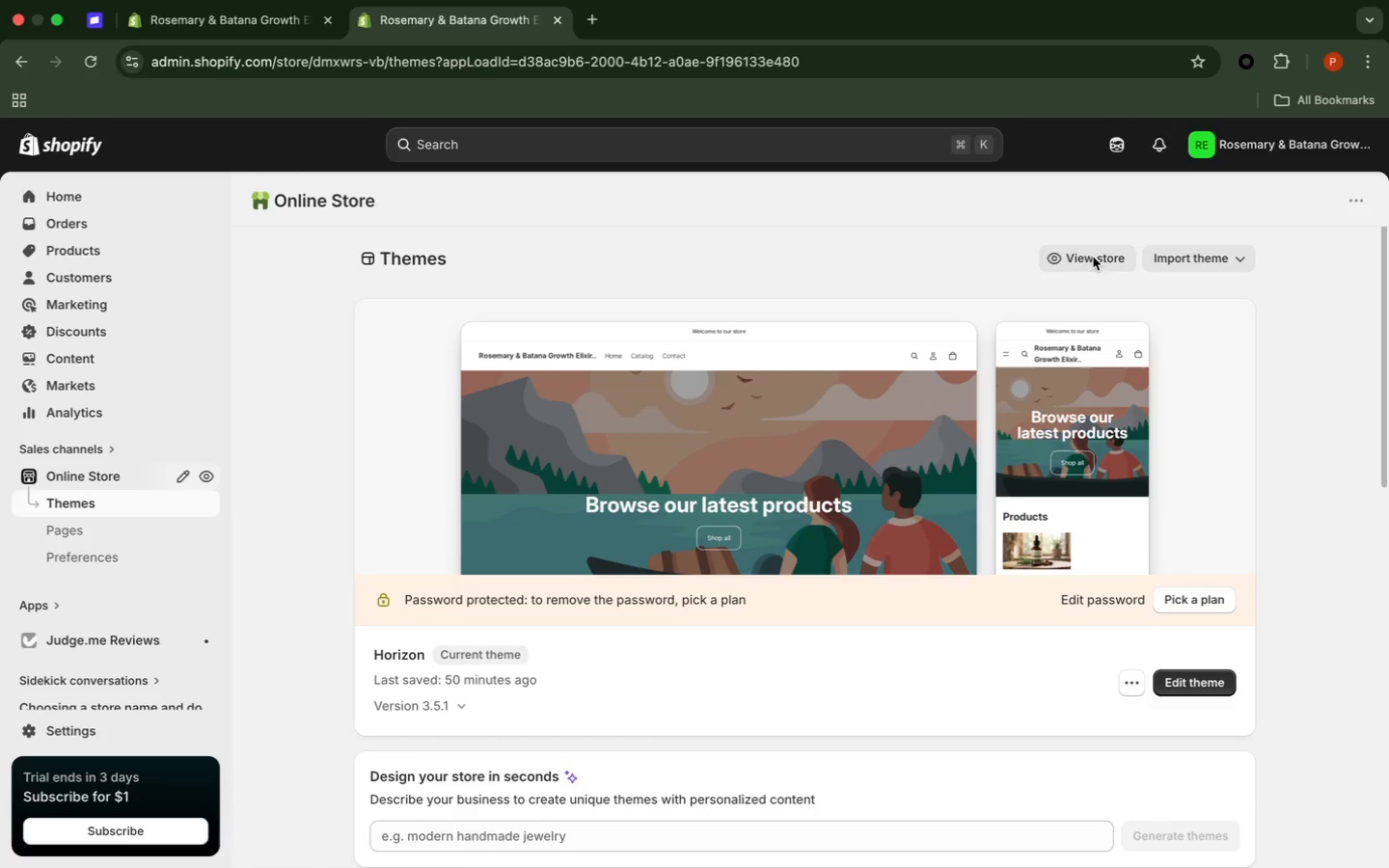 
wait(5.48)
 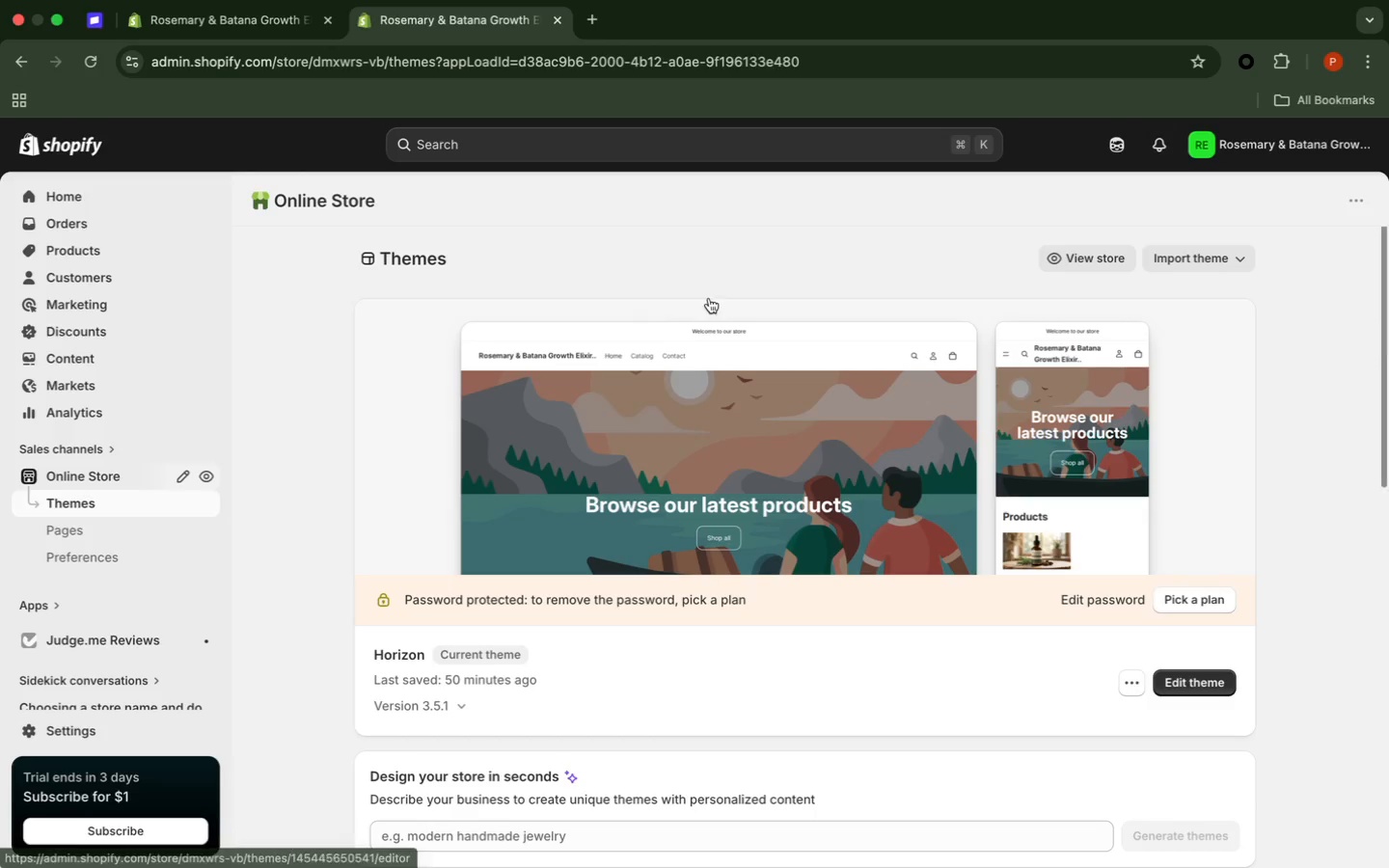 
left_click([1093, 257])
 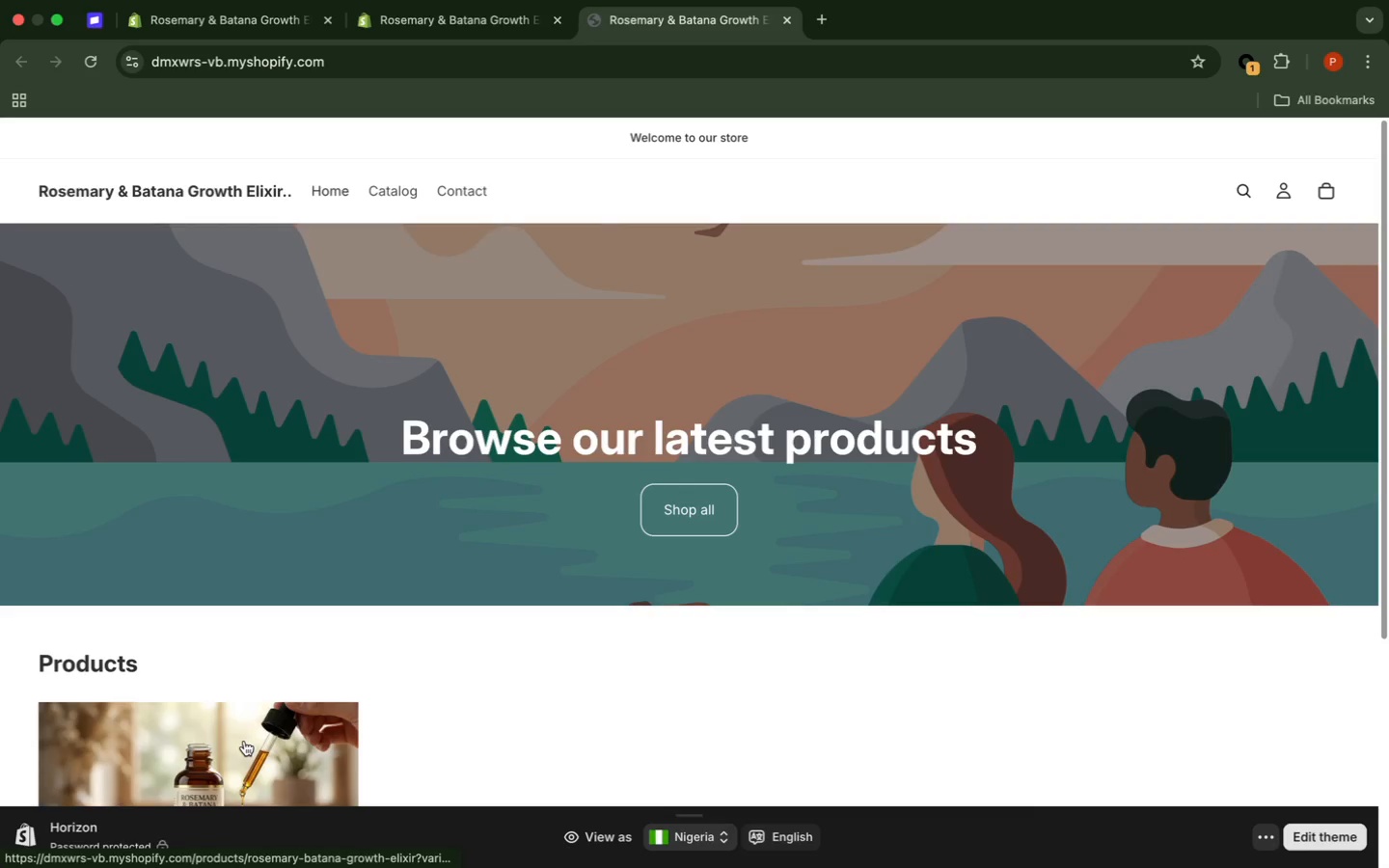 
wait(25.57)
 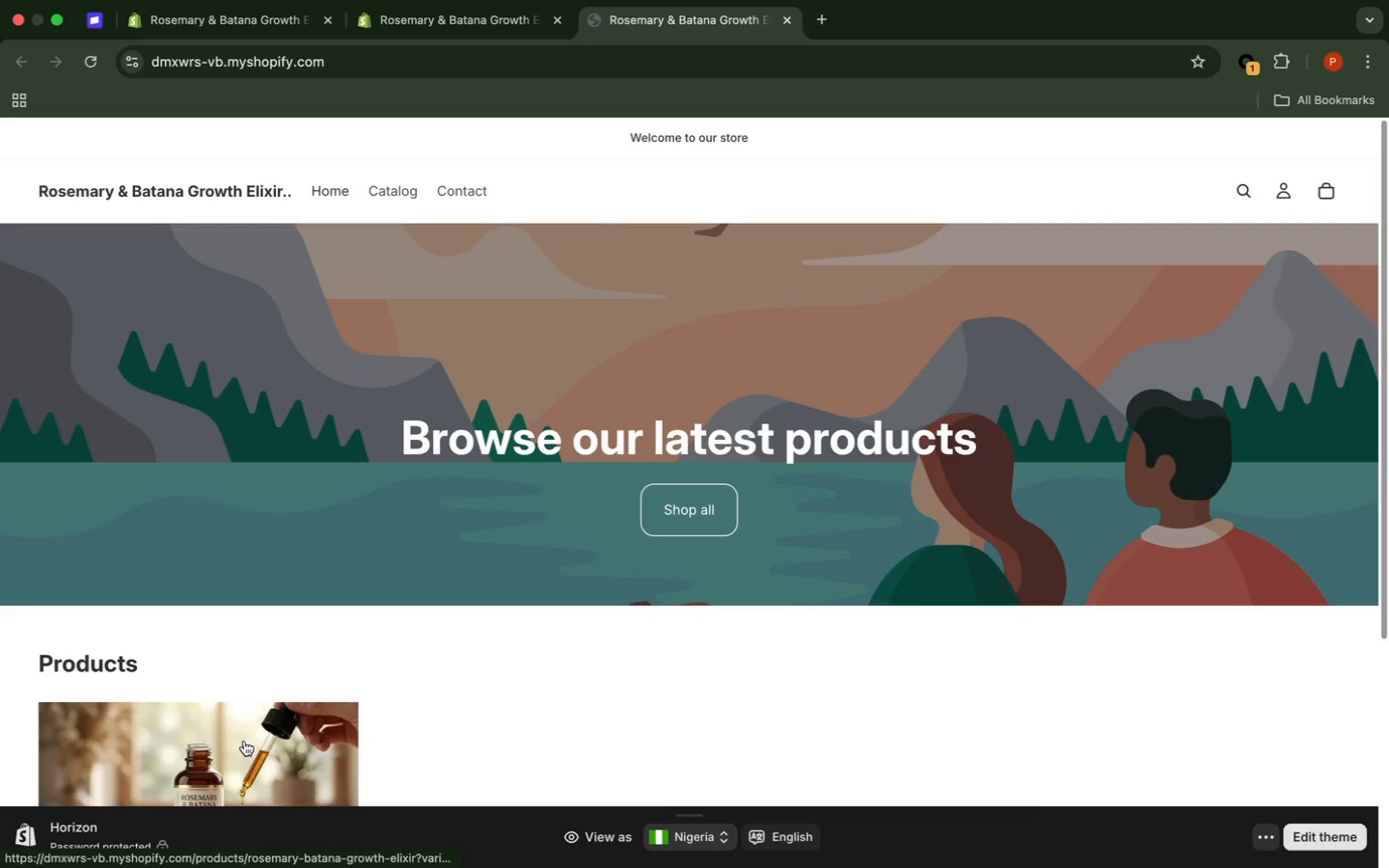 
left_click([244, 741])
 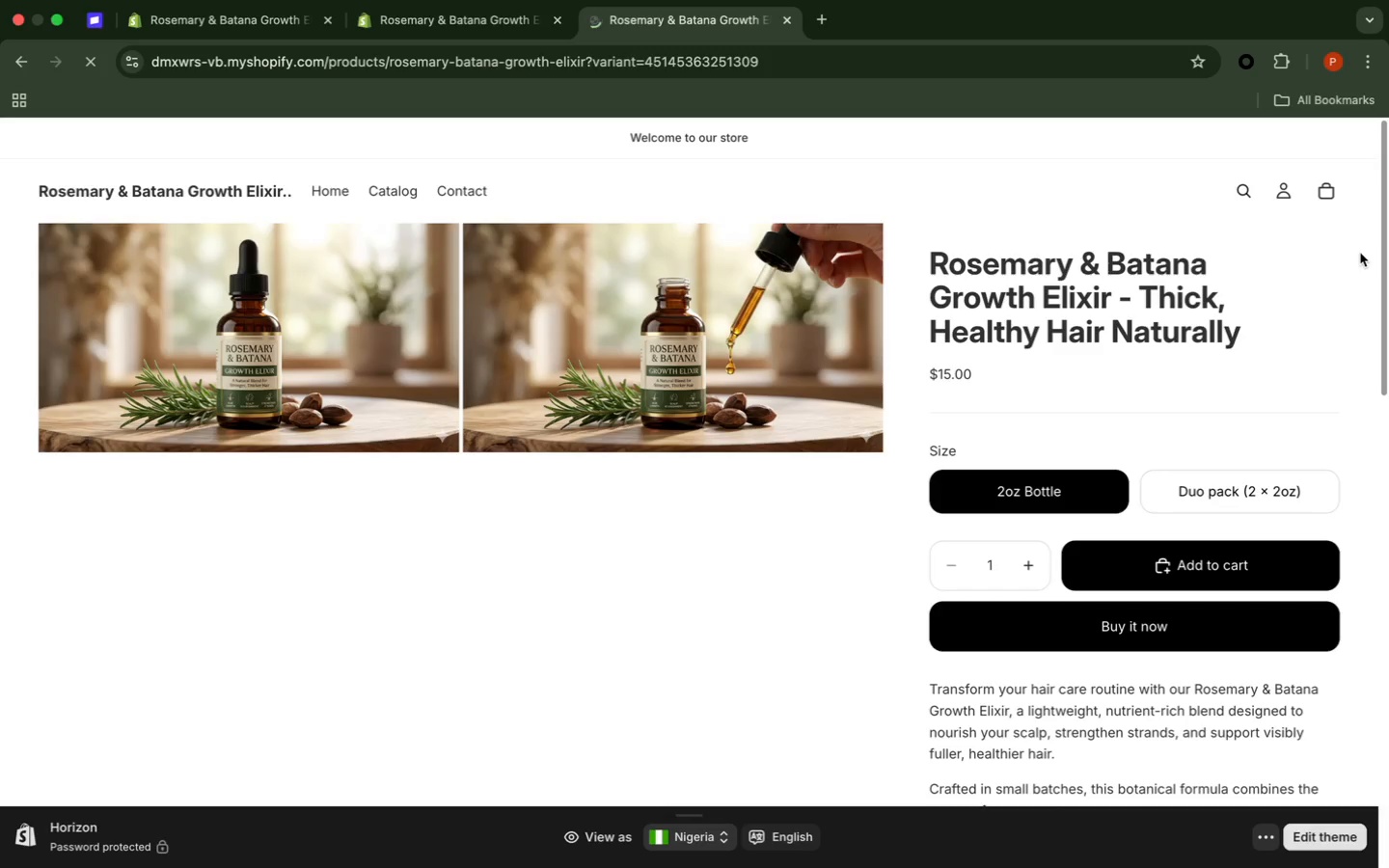 
left_click([1360, 253])
 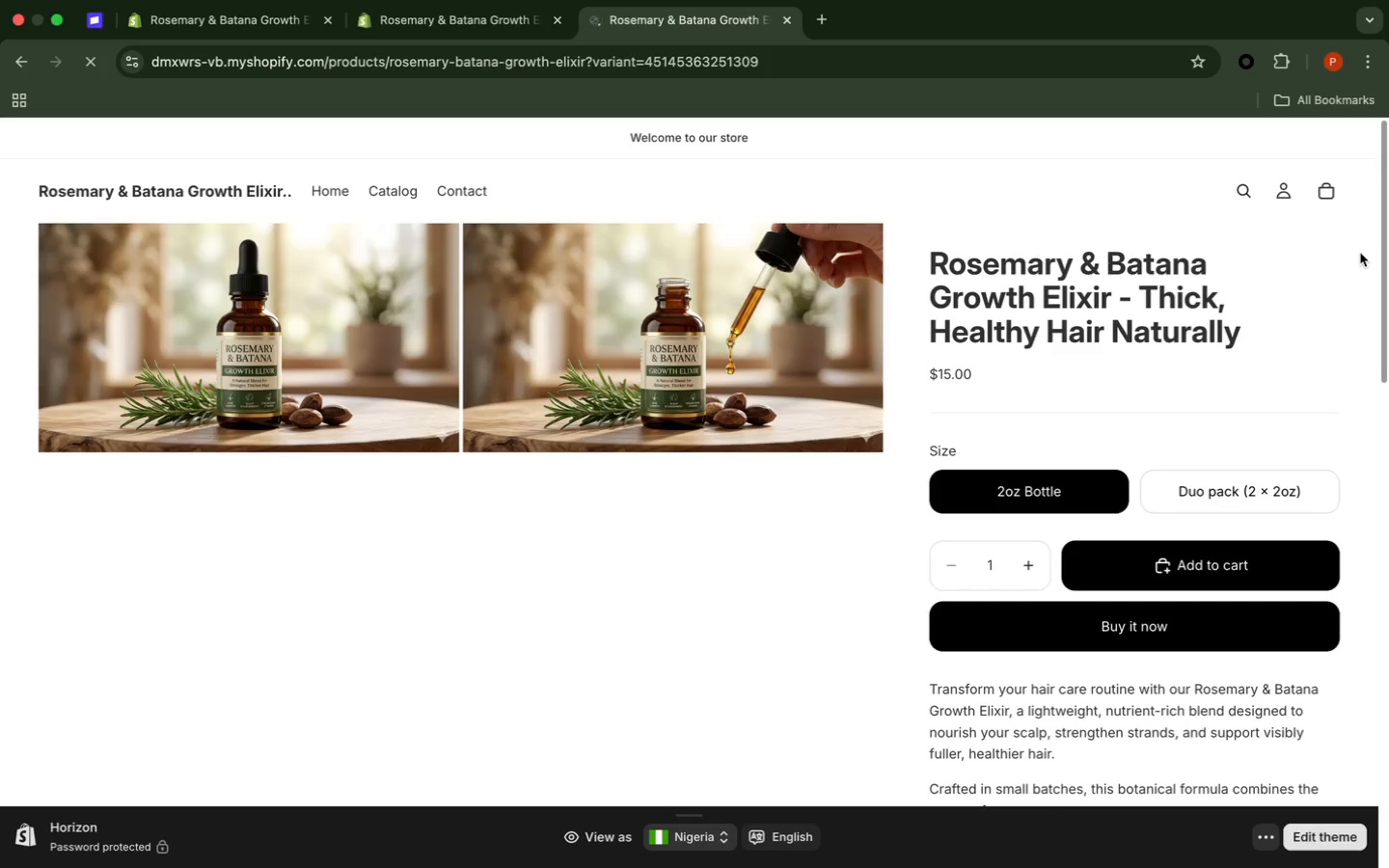 
scroll: coordinate [1360, 253], scroll_direction: down, amount: 44.0
 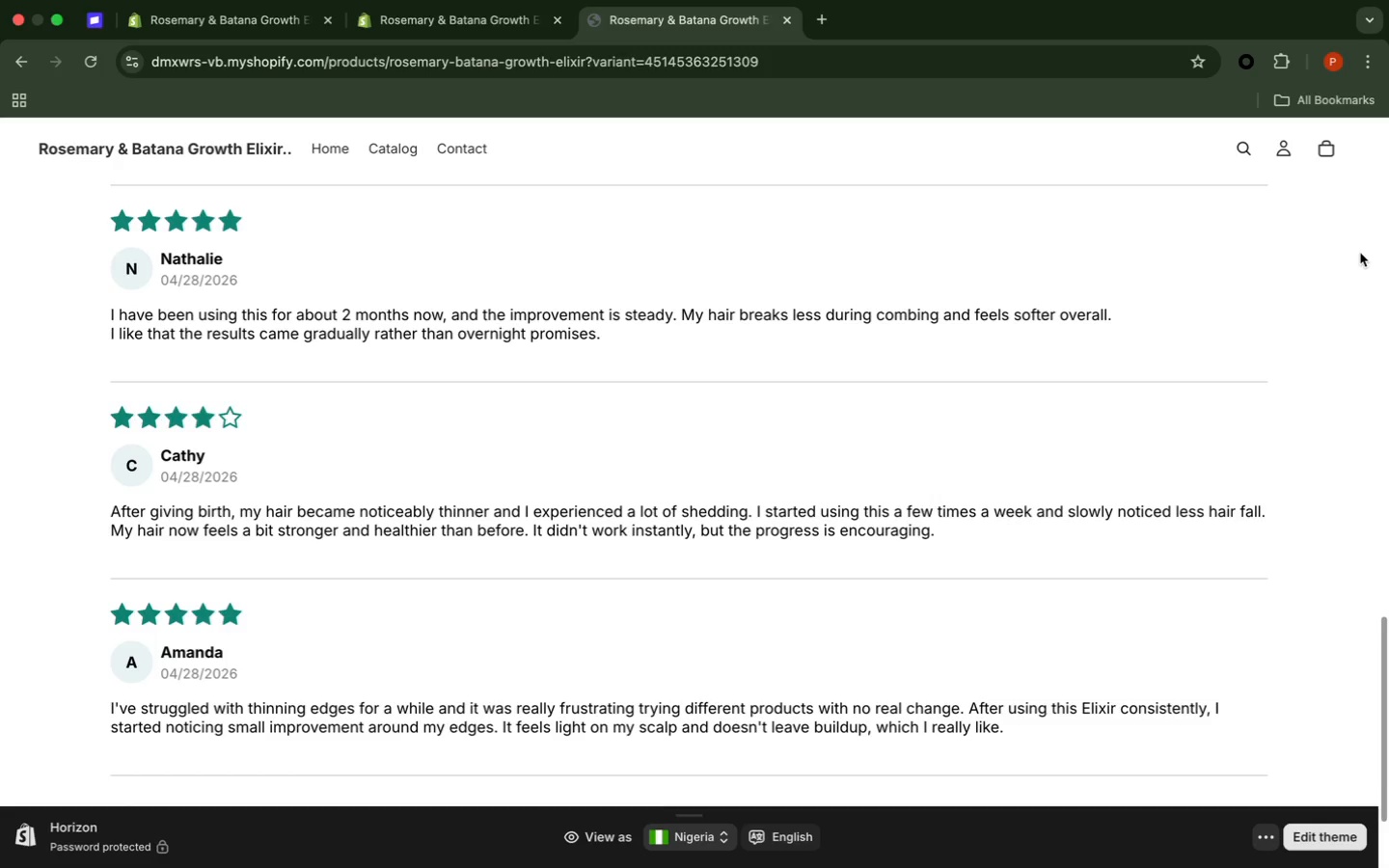 
scroll: coordinate [1360, 253], scroll_direction: up, amount: 7.0
 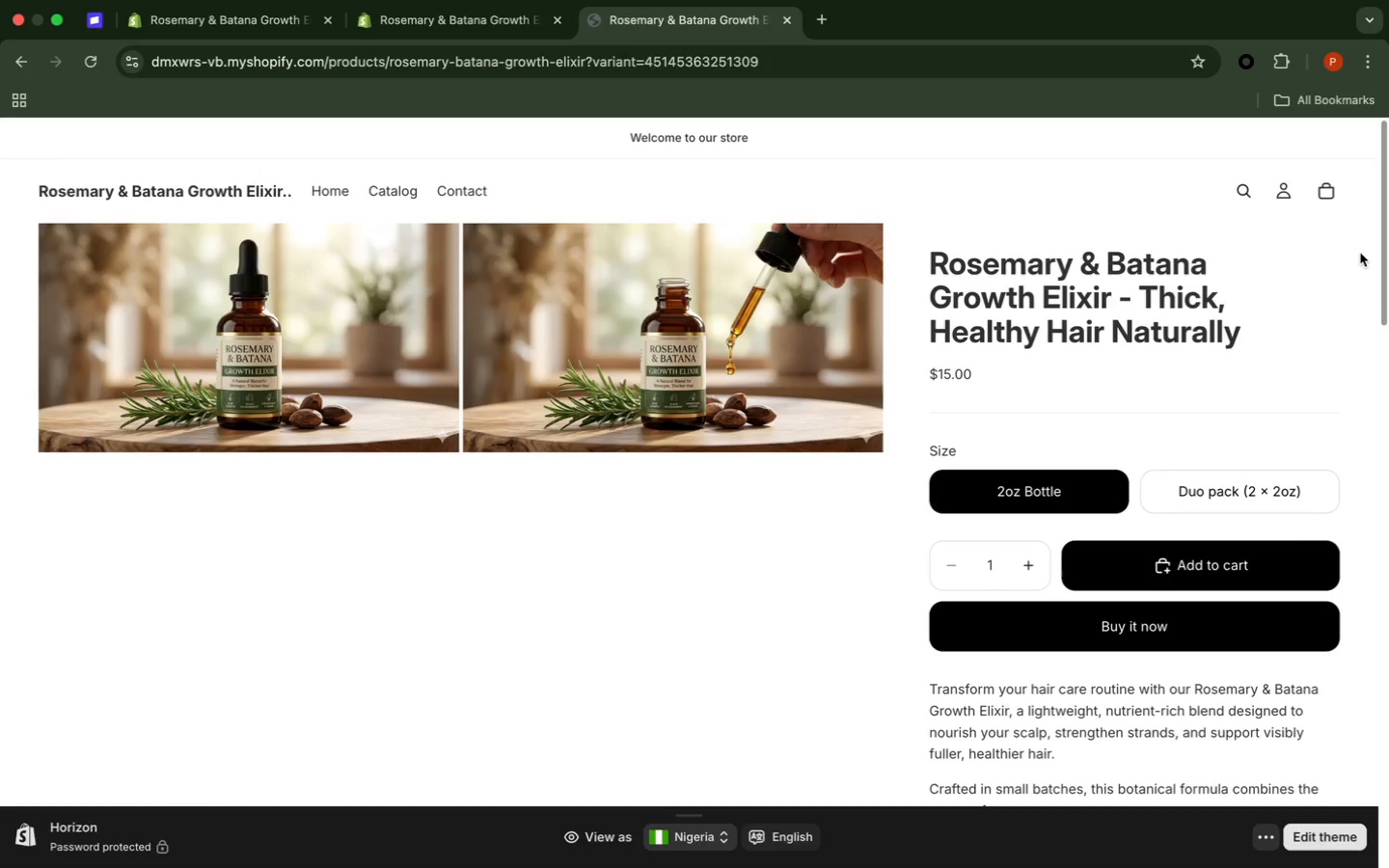 
scroll: coordinate [1360, 254], scroll_direction: down, amount: 5.0
 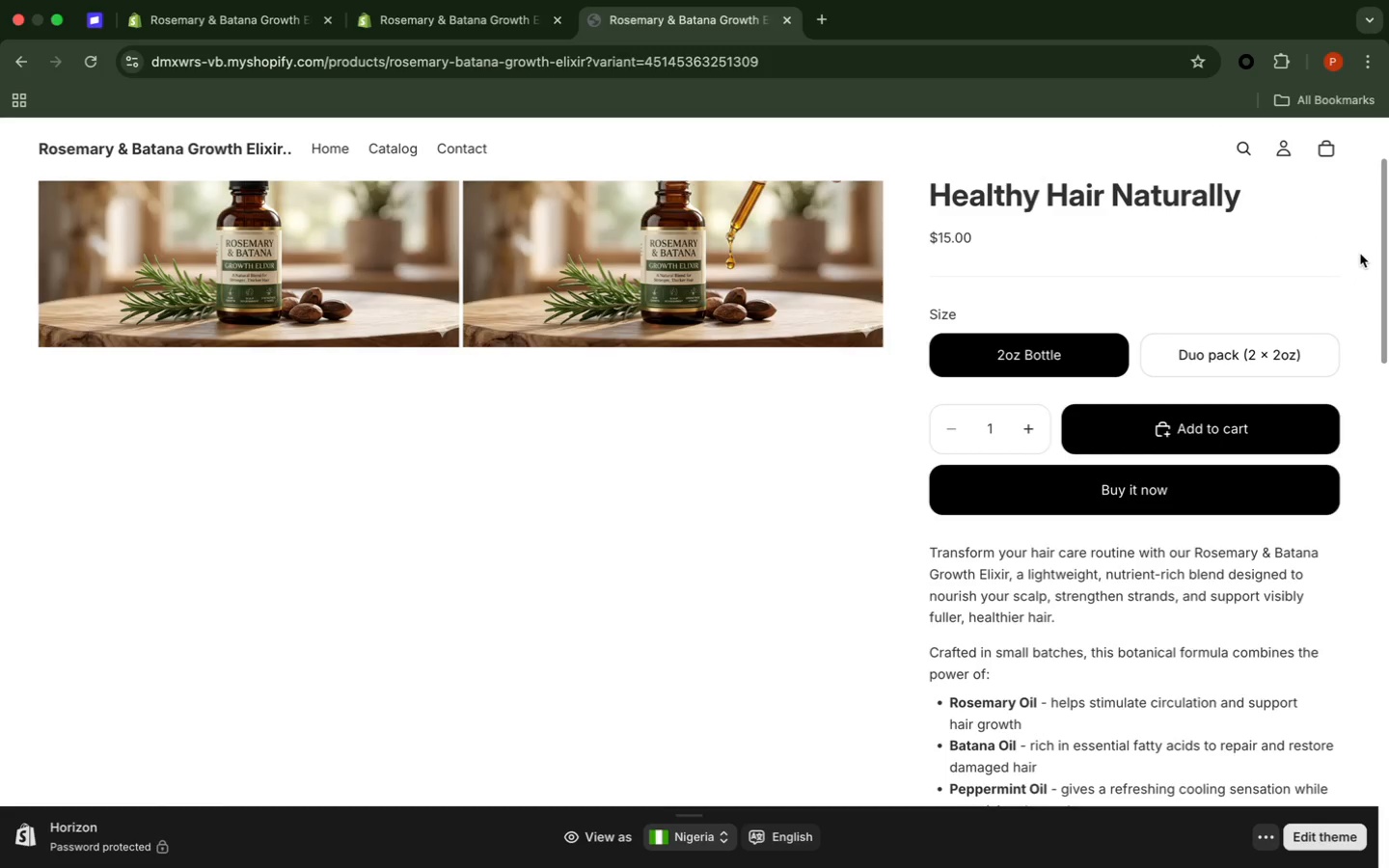 
scroll: coordinate [1360, 254], scroll_direction: up, amount: 3.0
 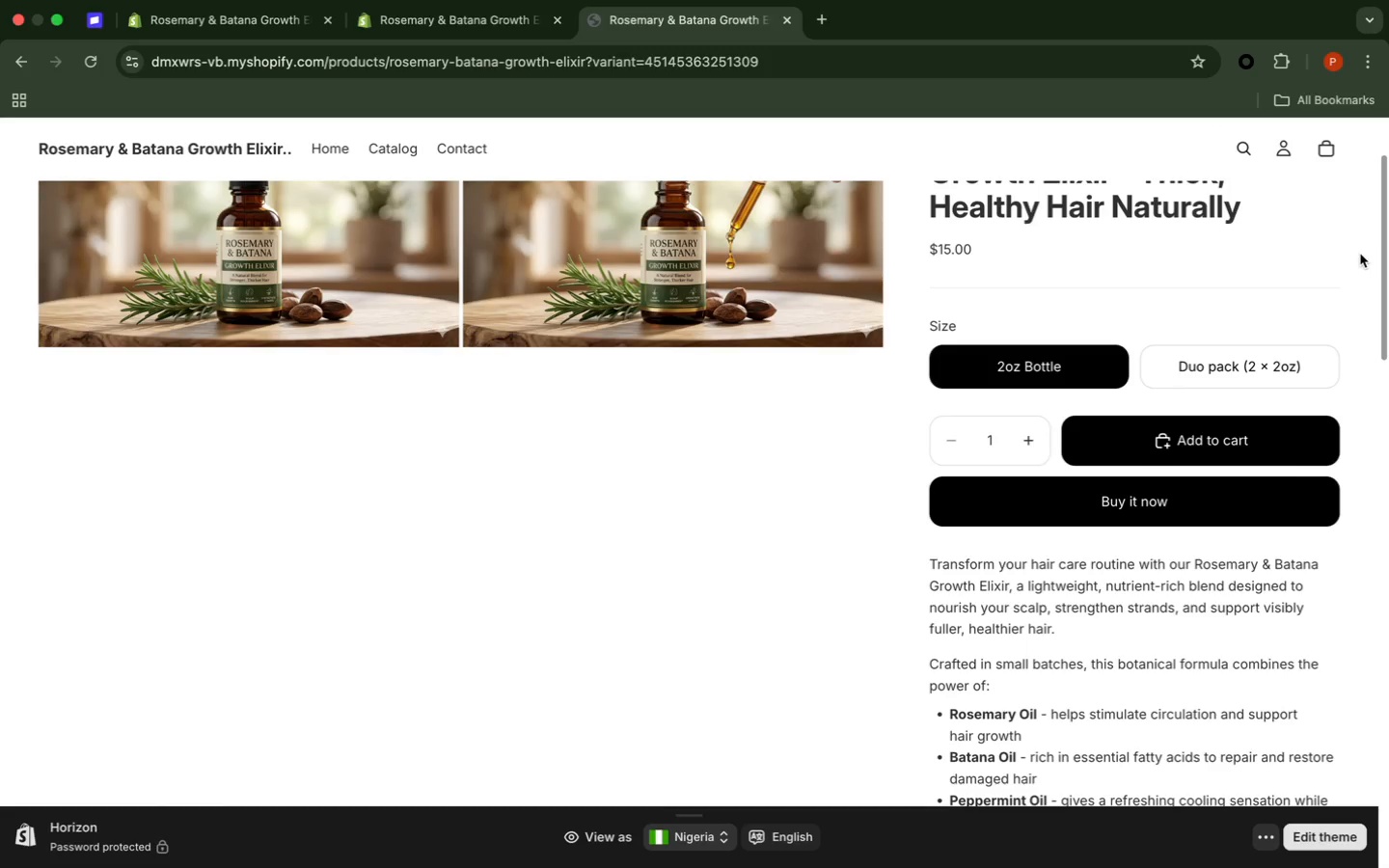 
scroll: coordinate [1360, 254], scroll_direction: down, amount: 5.0
 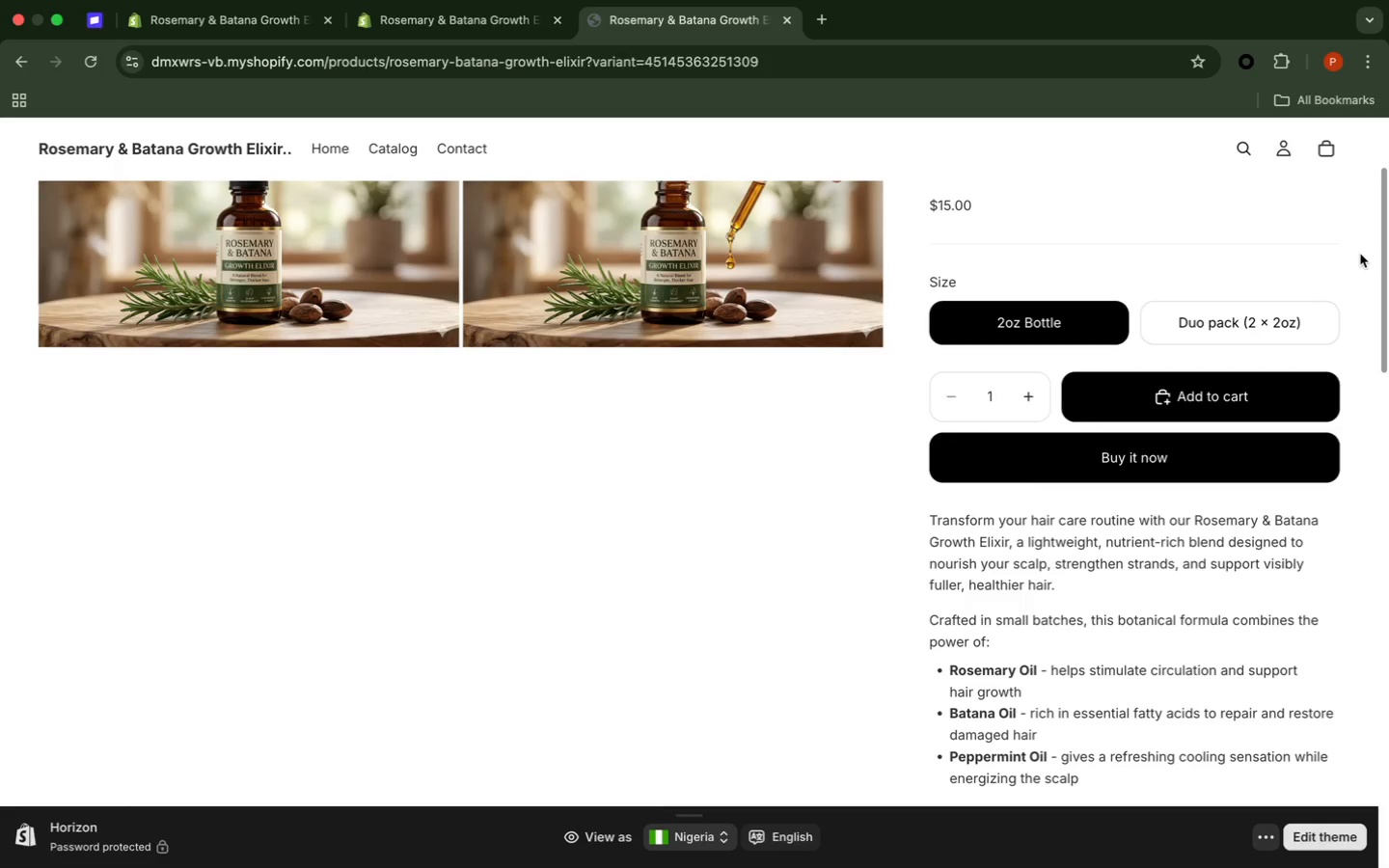 
scroll: coordinate [1360, 254], scroll_direction: up, amount: 4.0
 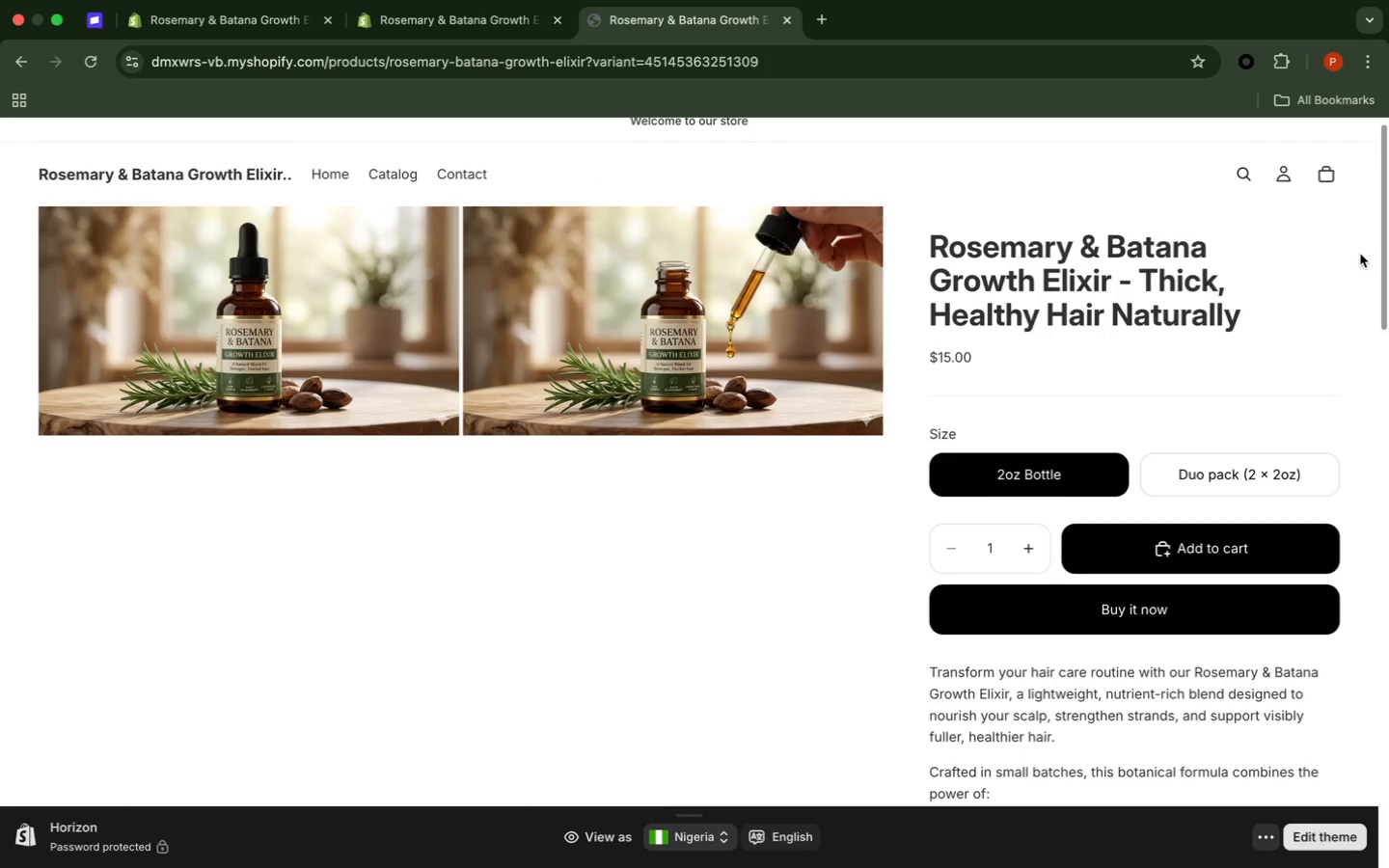 
scroll: coordinate [1360, 254], scroll_direction: down, amount: 1.0
 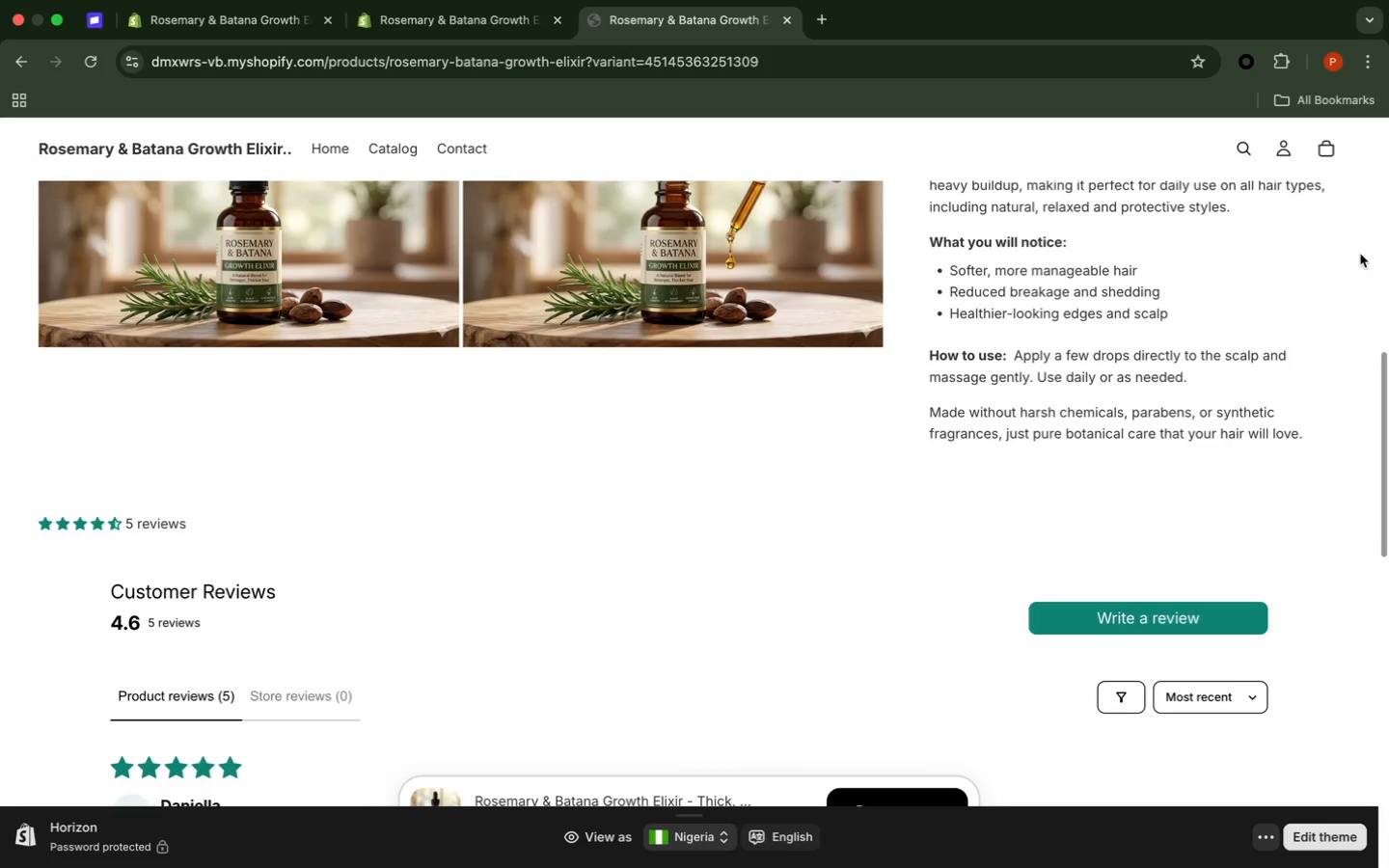 
scroll: coordinate [1360, 255], scroll_direction: up, amount: 30.0
 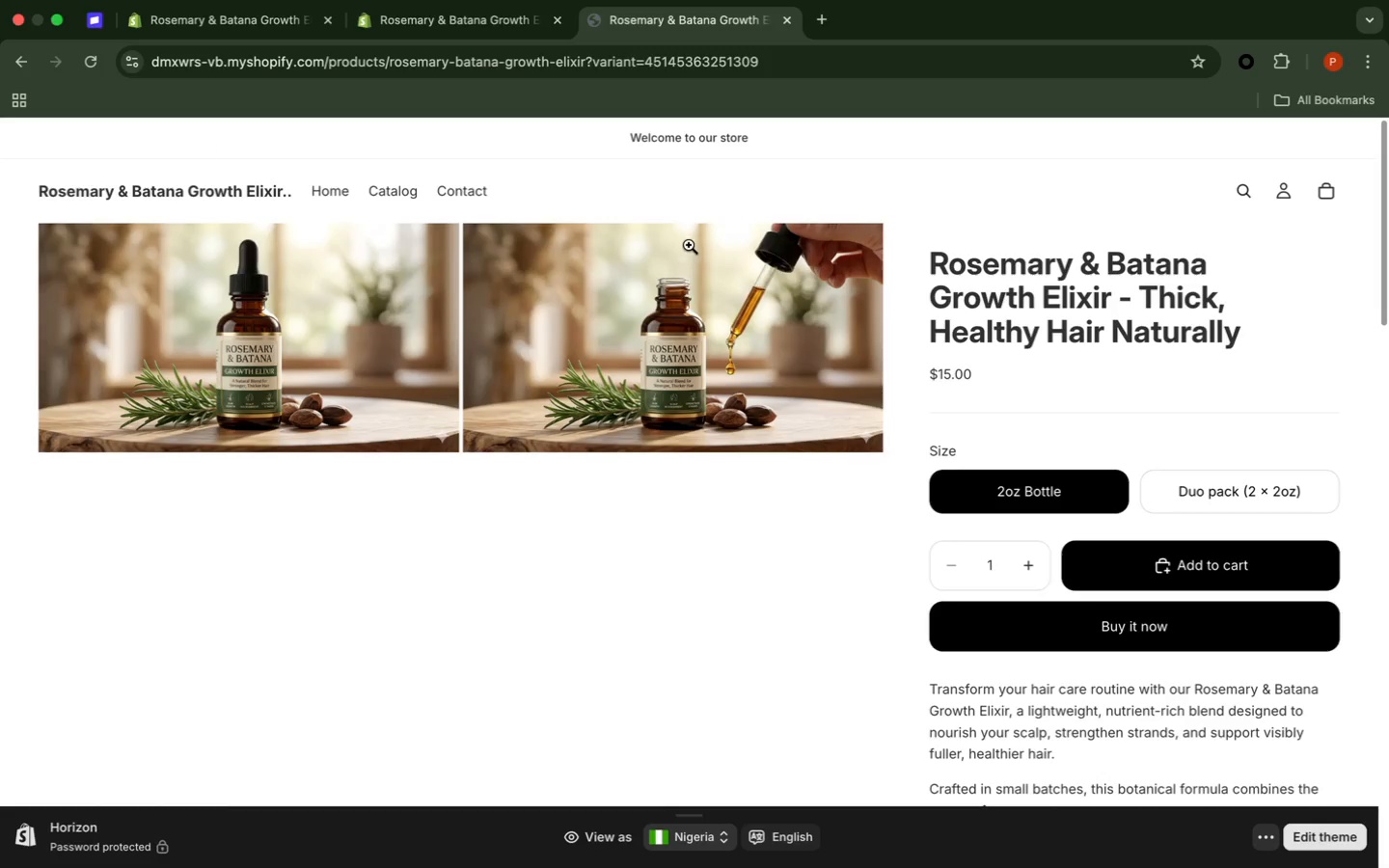 
left_click([788, 26])
 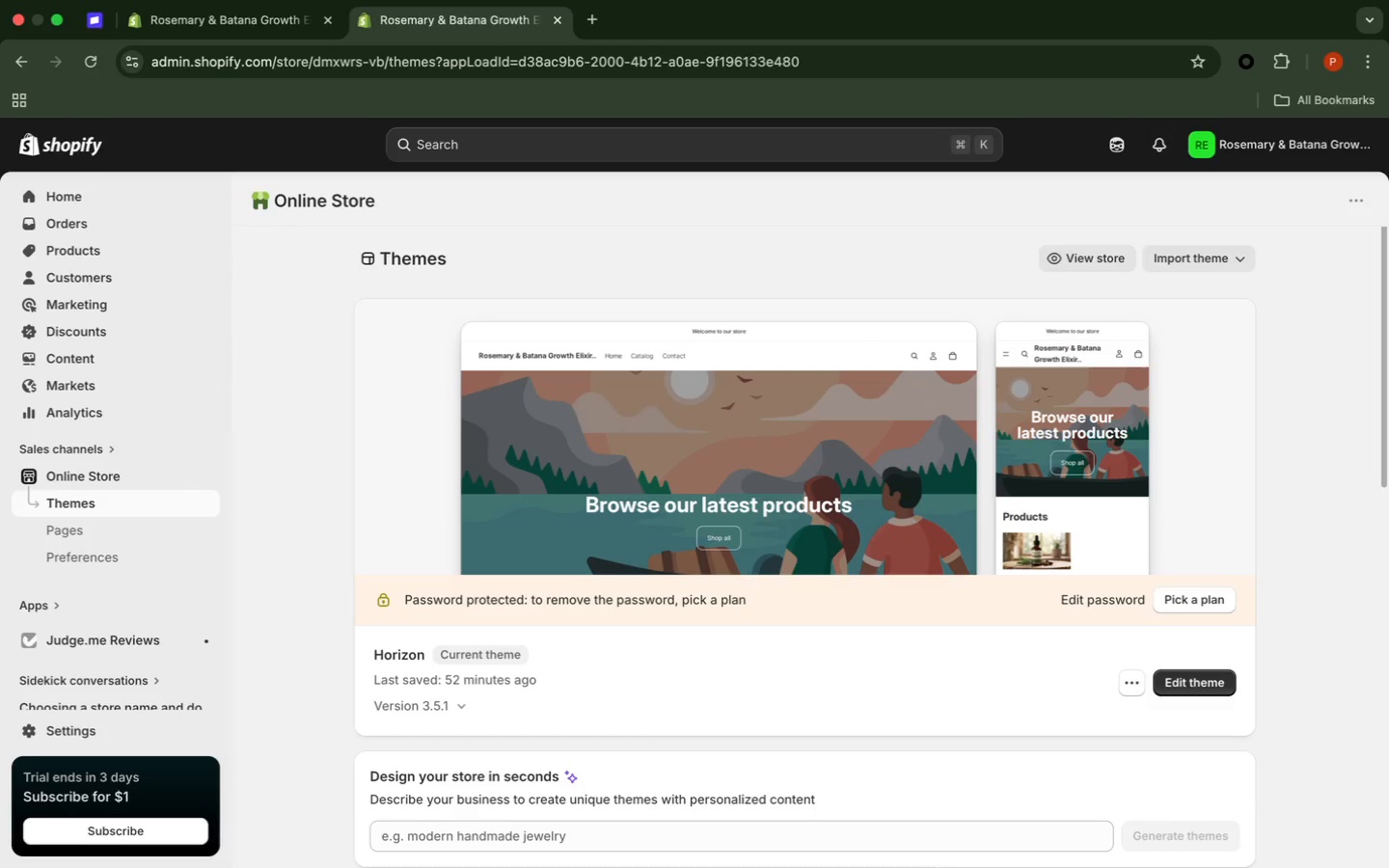 
mouse_move([805, 846])
 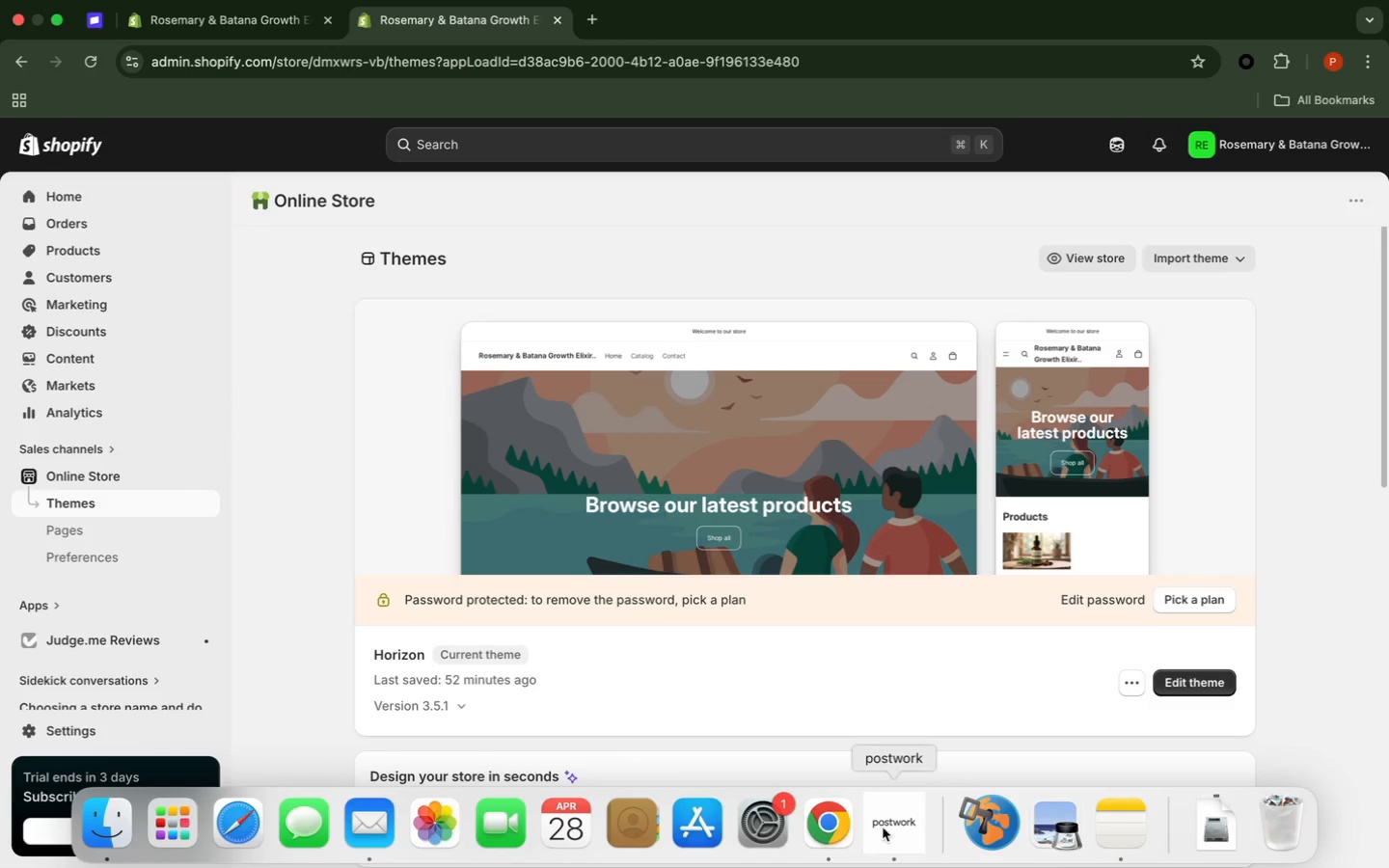 
left_click([885, 828])